 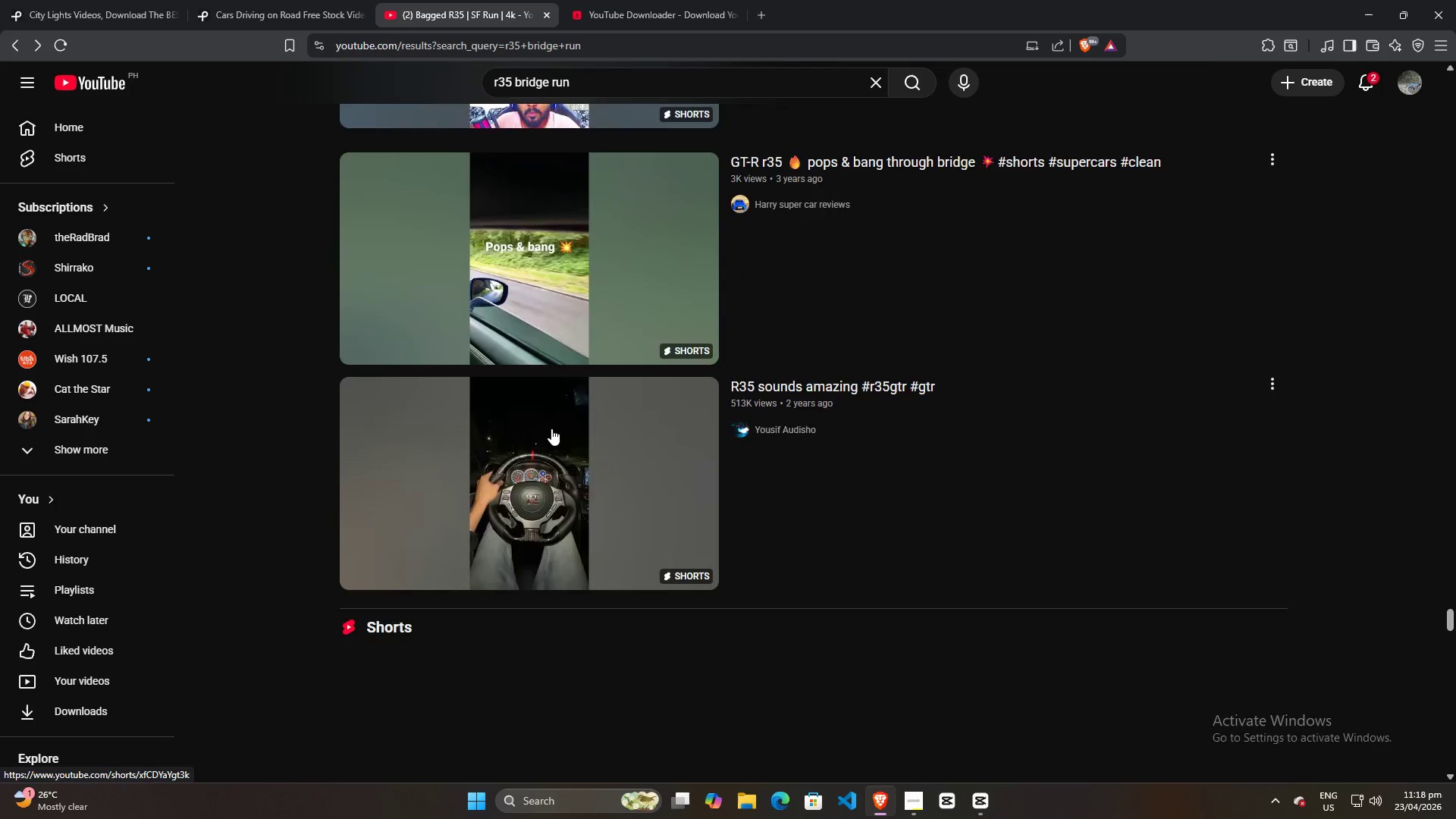 
left_click([699, 278])
 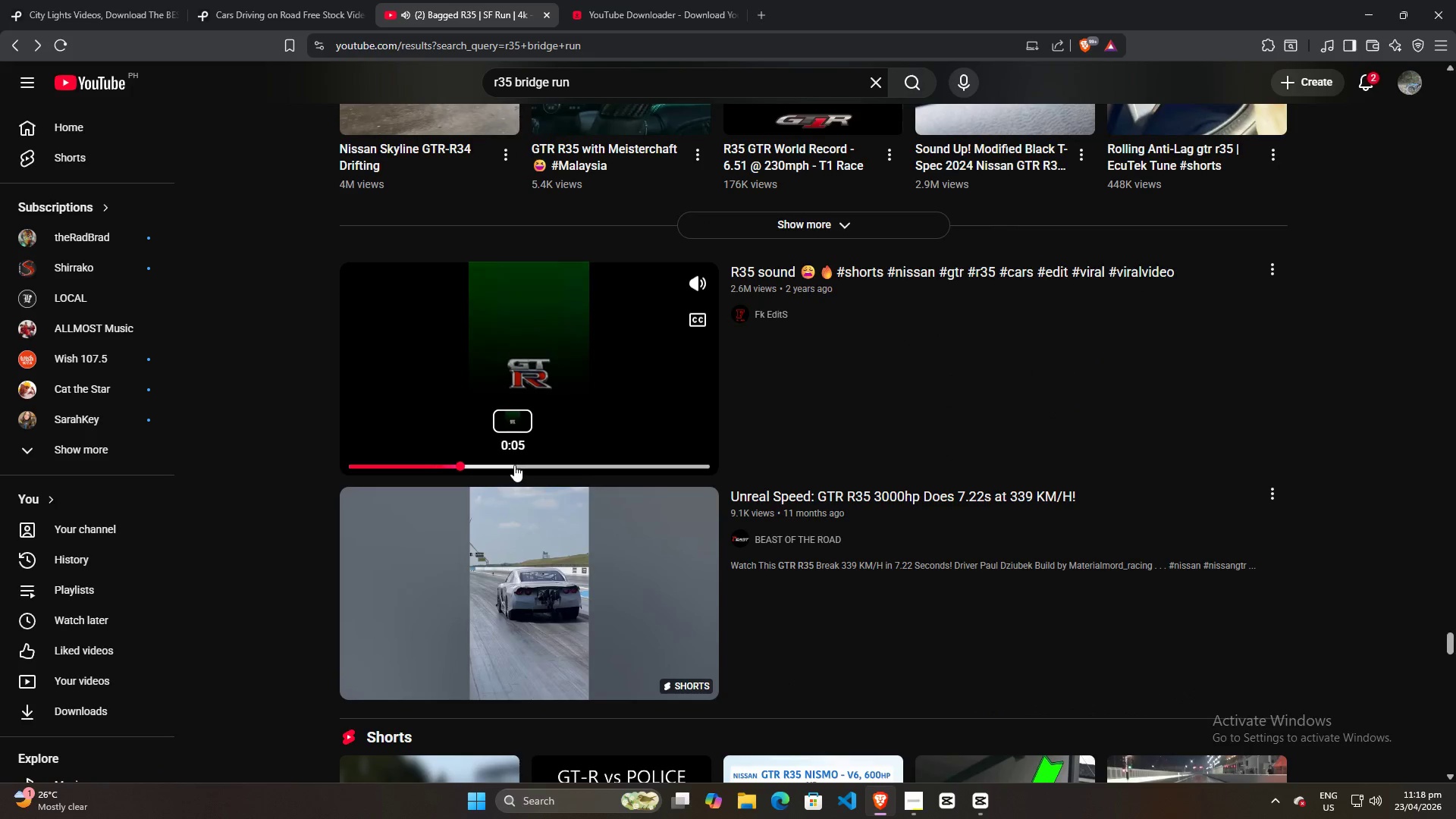 
double_click([579, 464])
 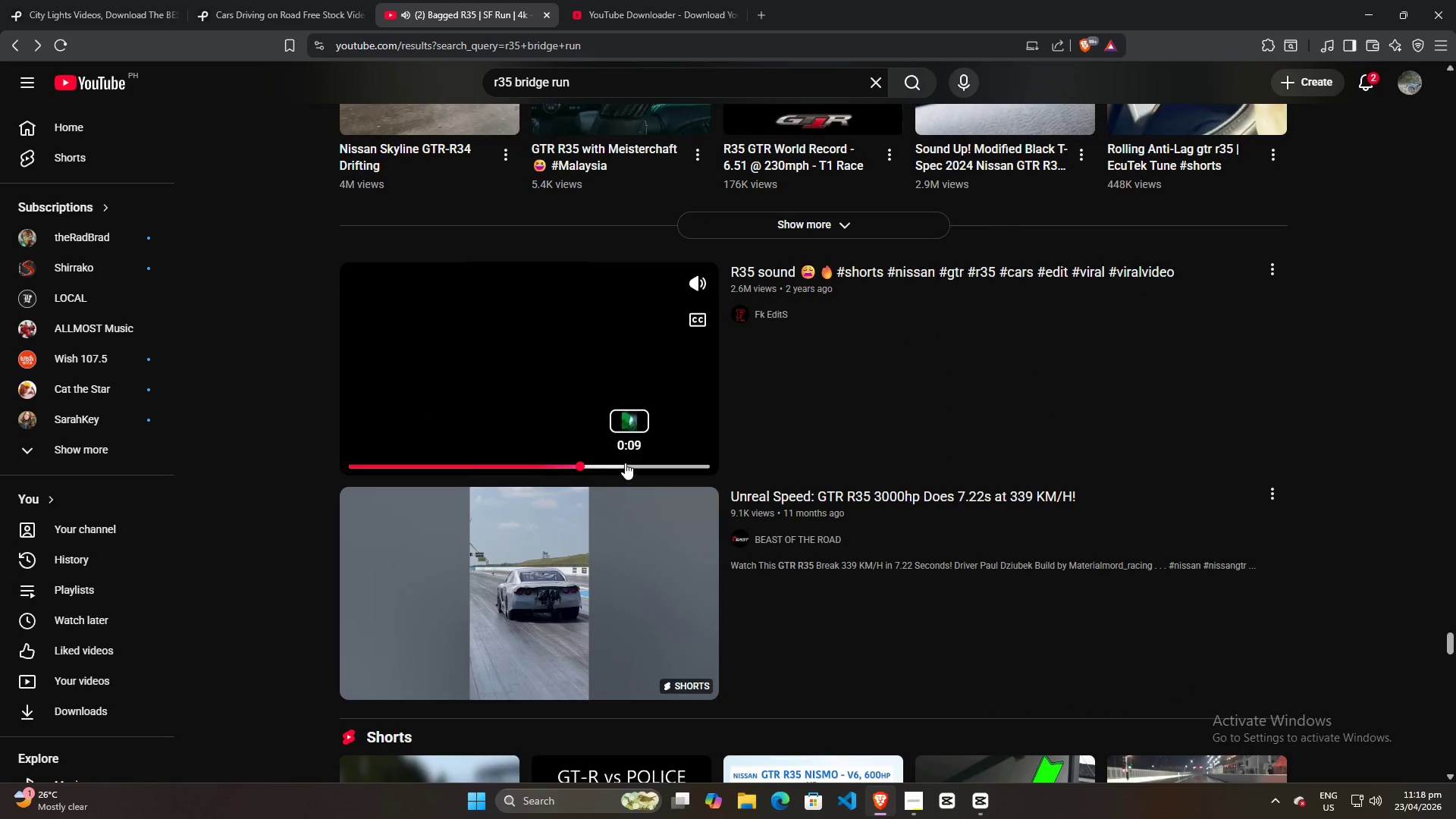 
triple_click([626, 463])
 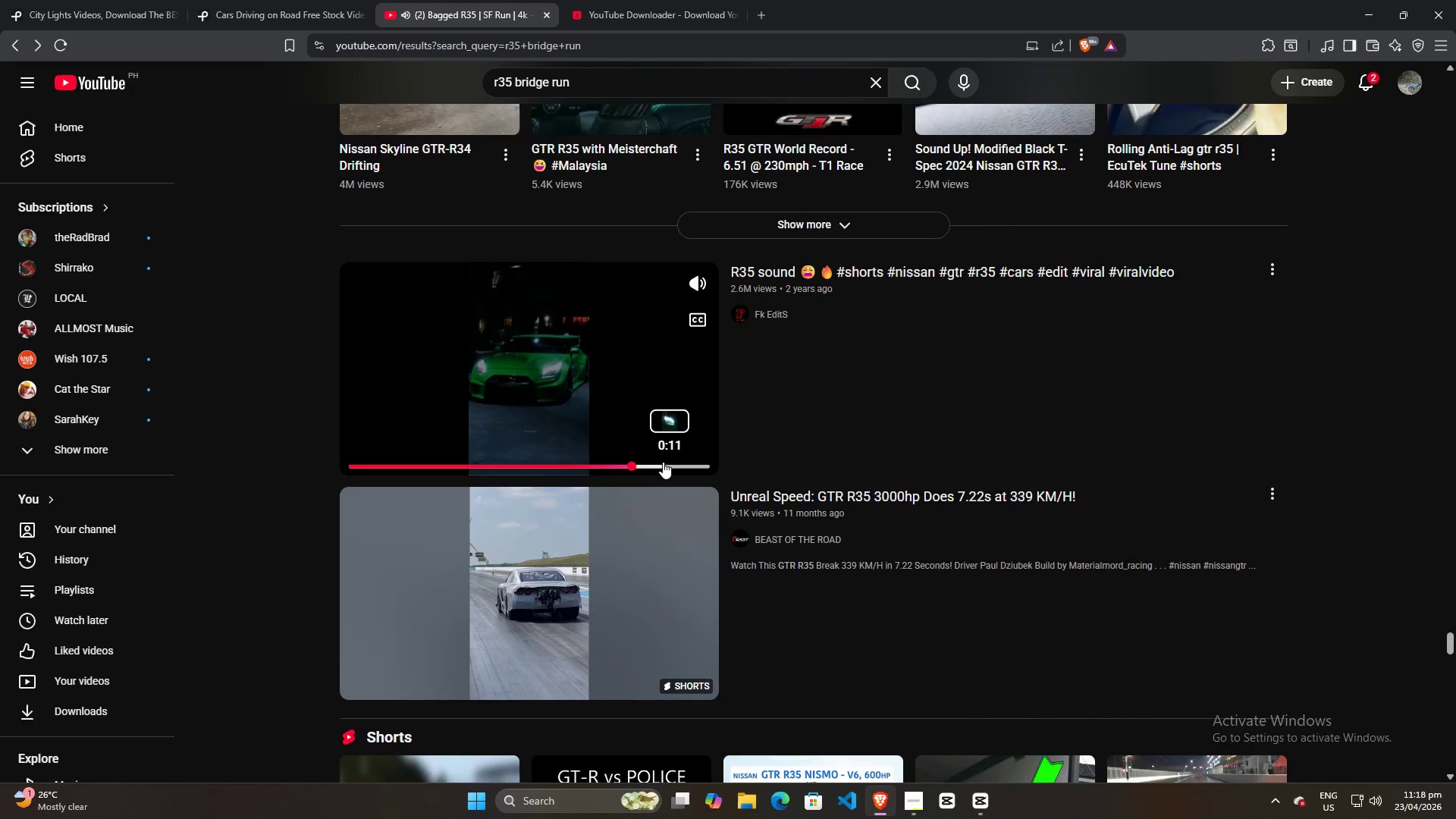 
left_click([670, 462])
 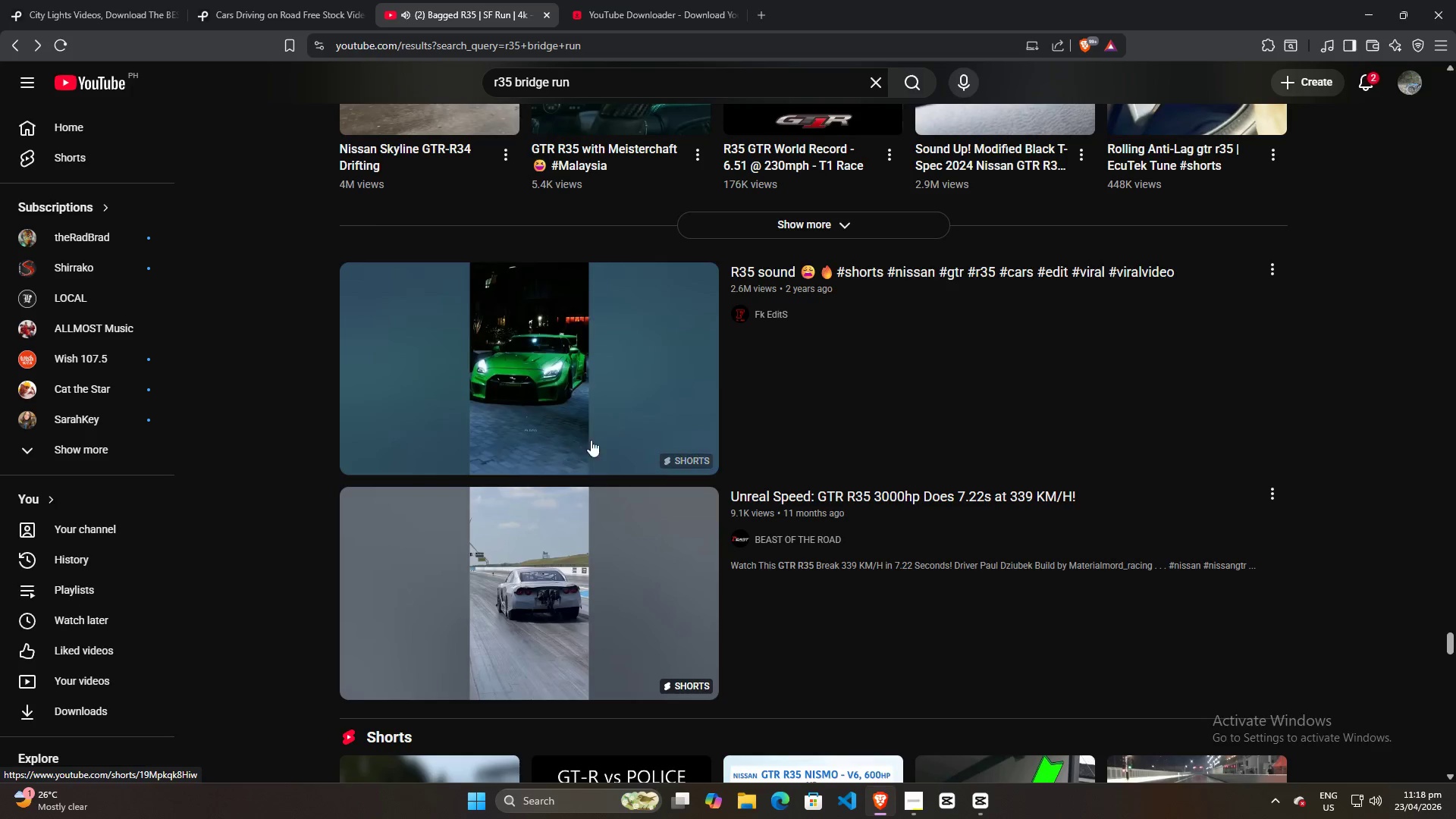 
left_click([573, 465])
 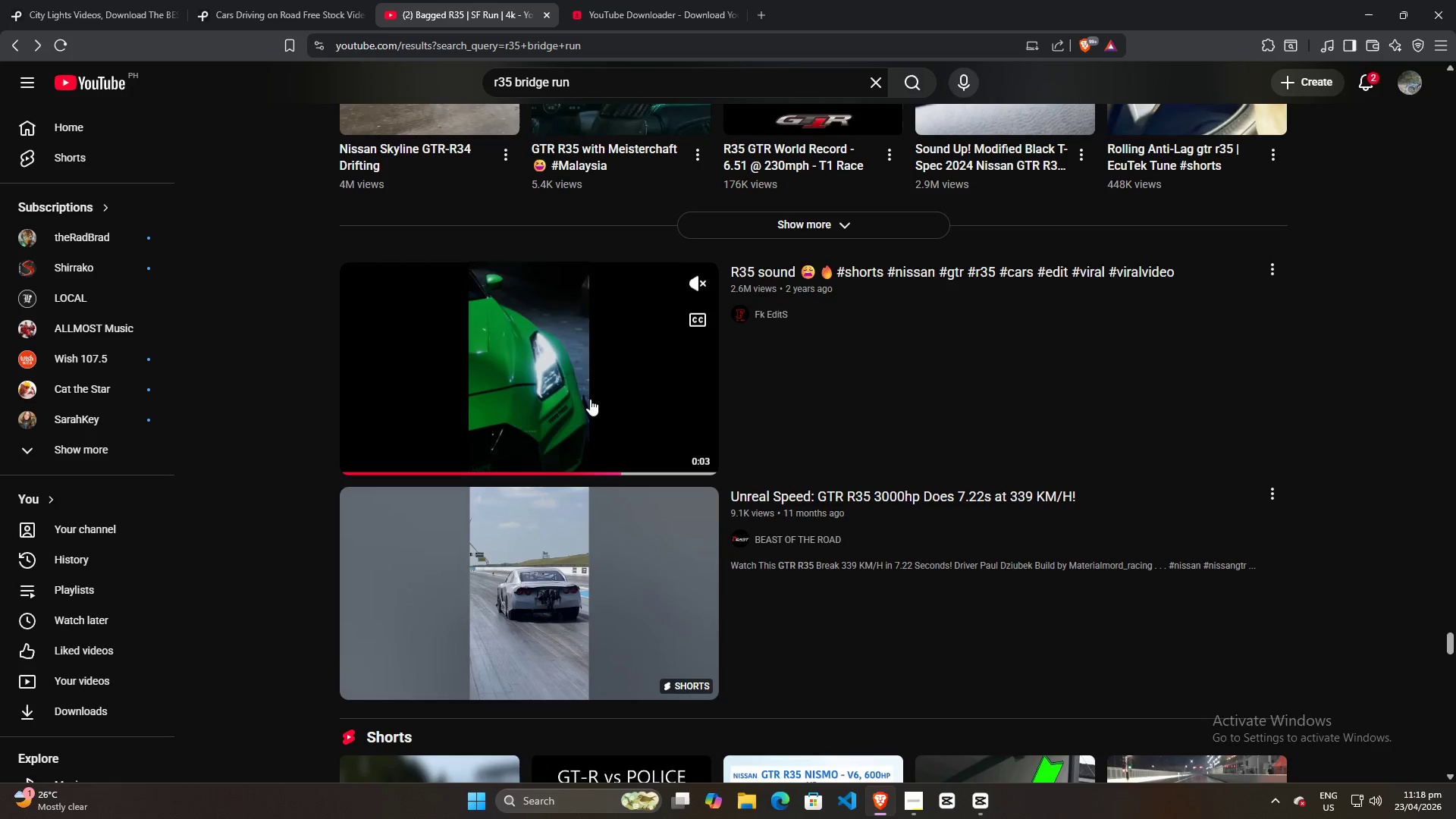 
left_click([548, 383])
 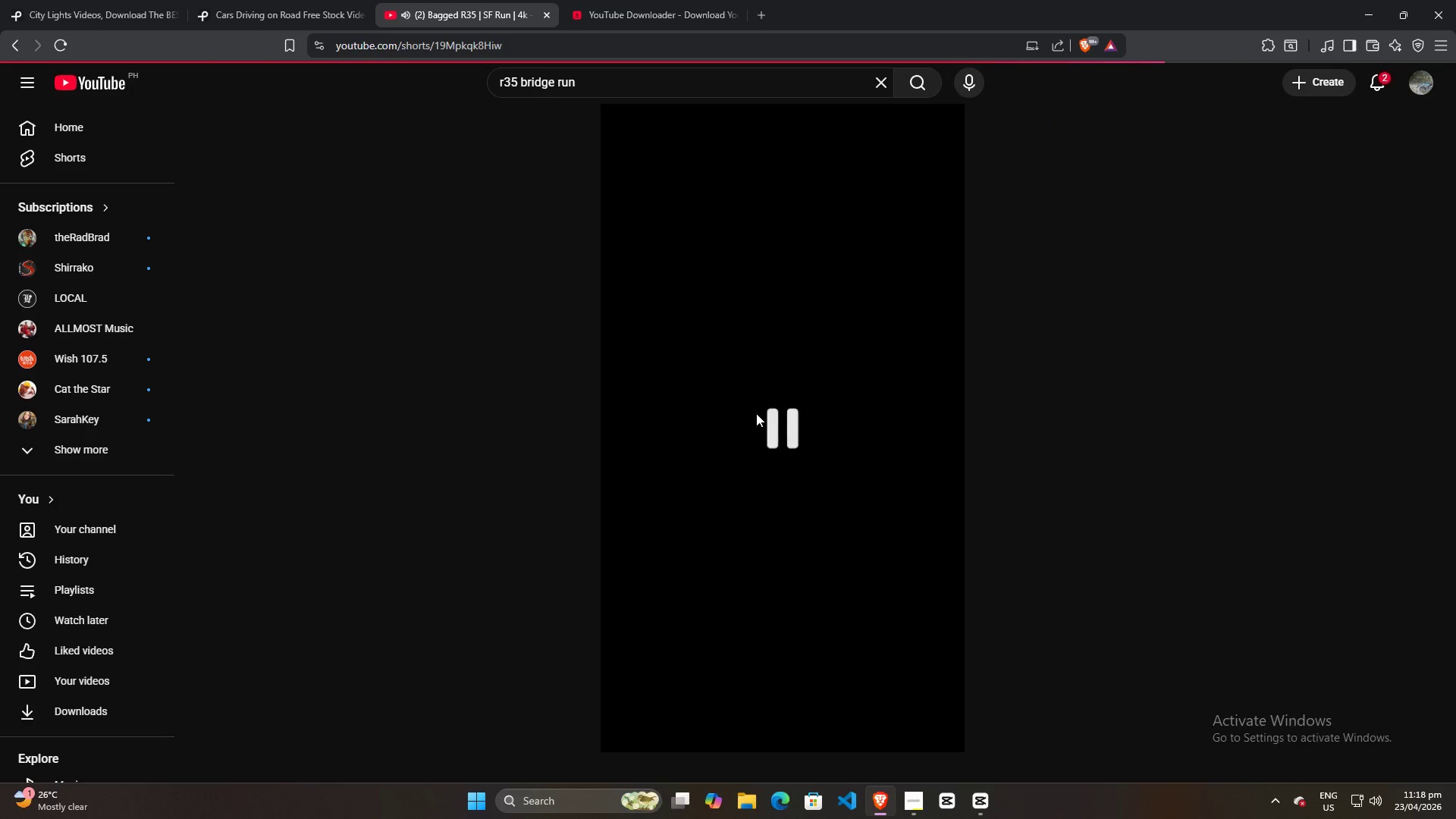 
left_click([779, 427])
 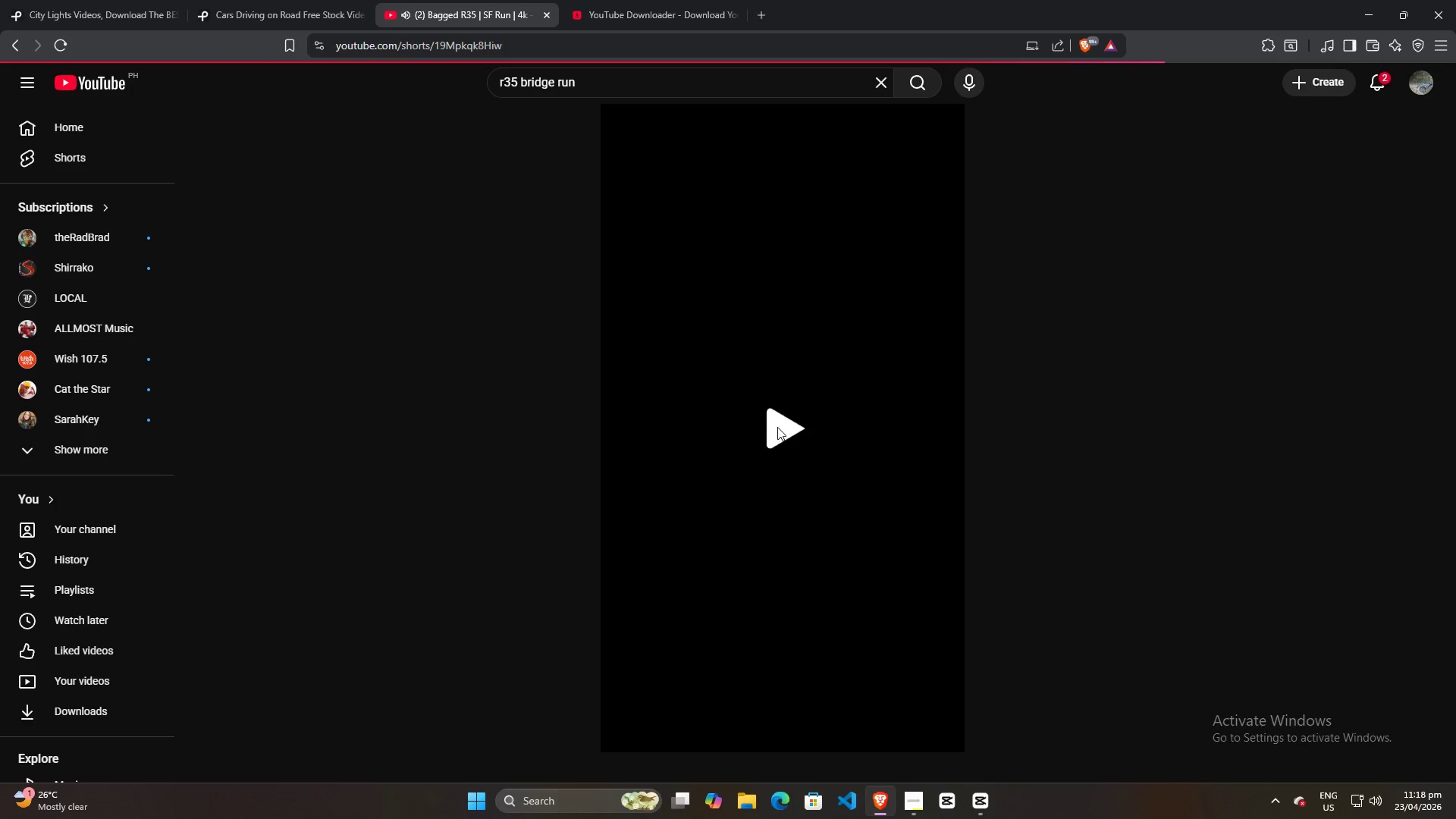 
left_click([777, 427])
 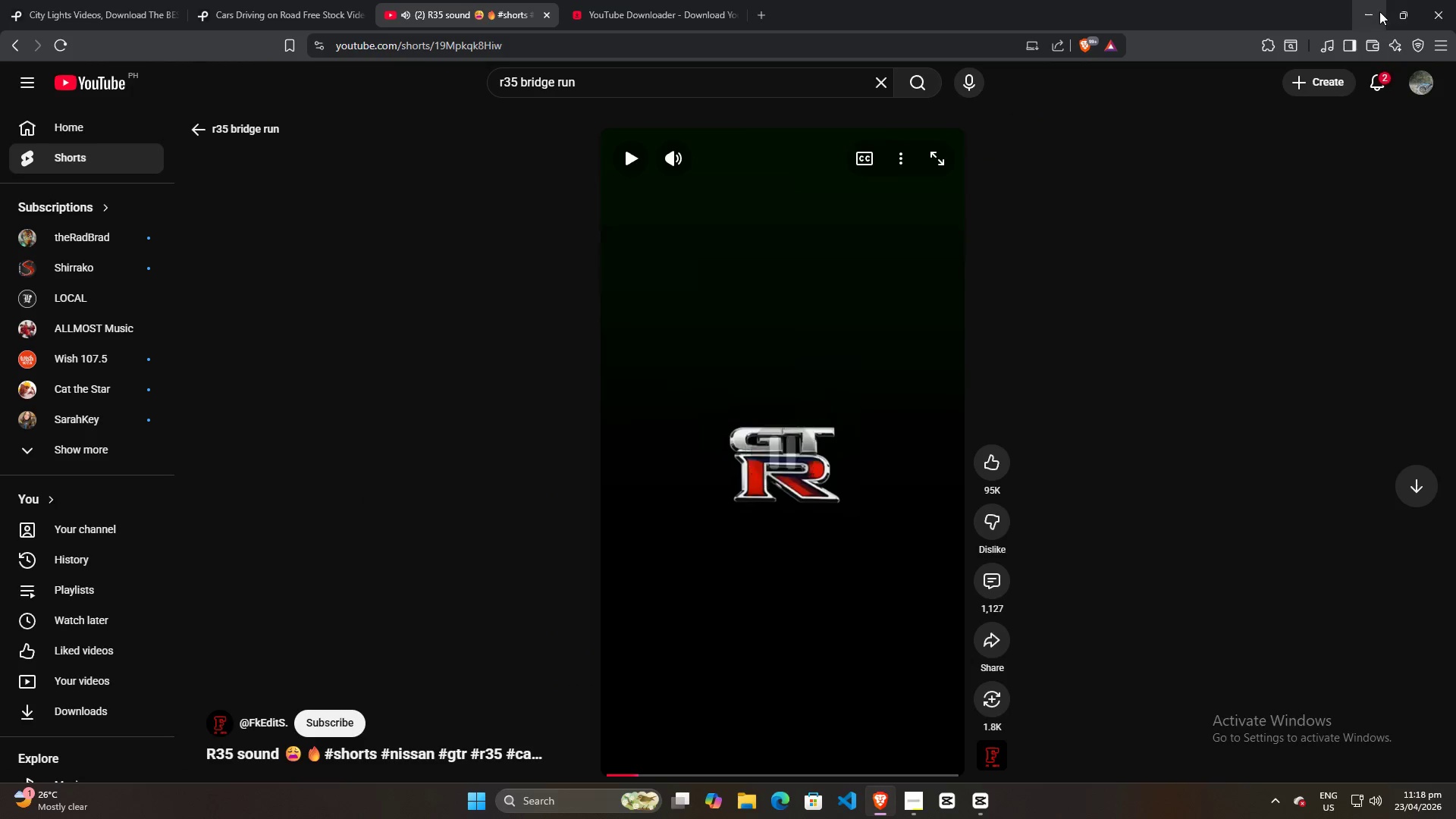 
left_click([1376, 11])